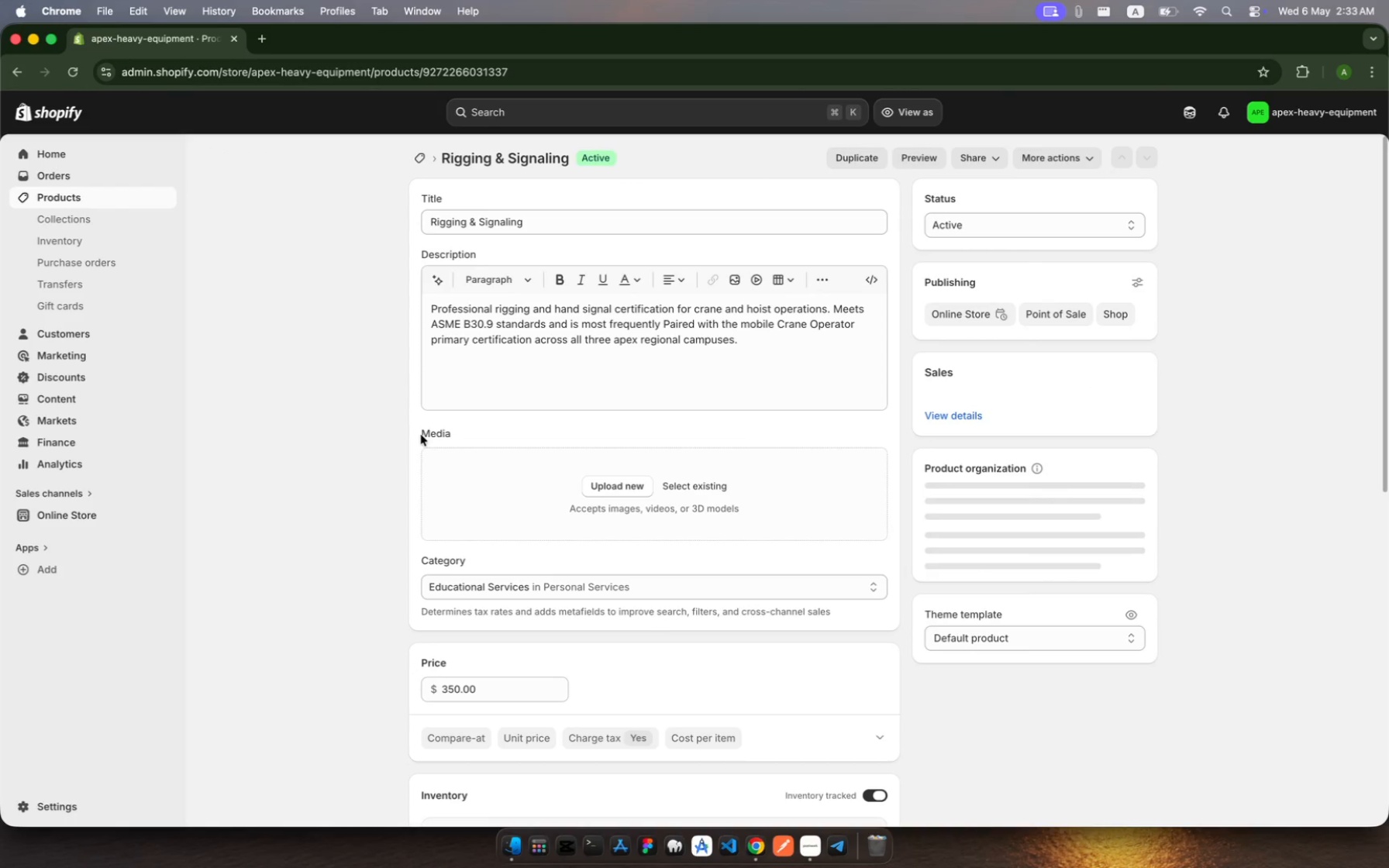 
scroll: coordinate [602, 630], scroll_direction: down, amount: 25.0
 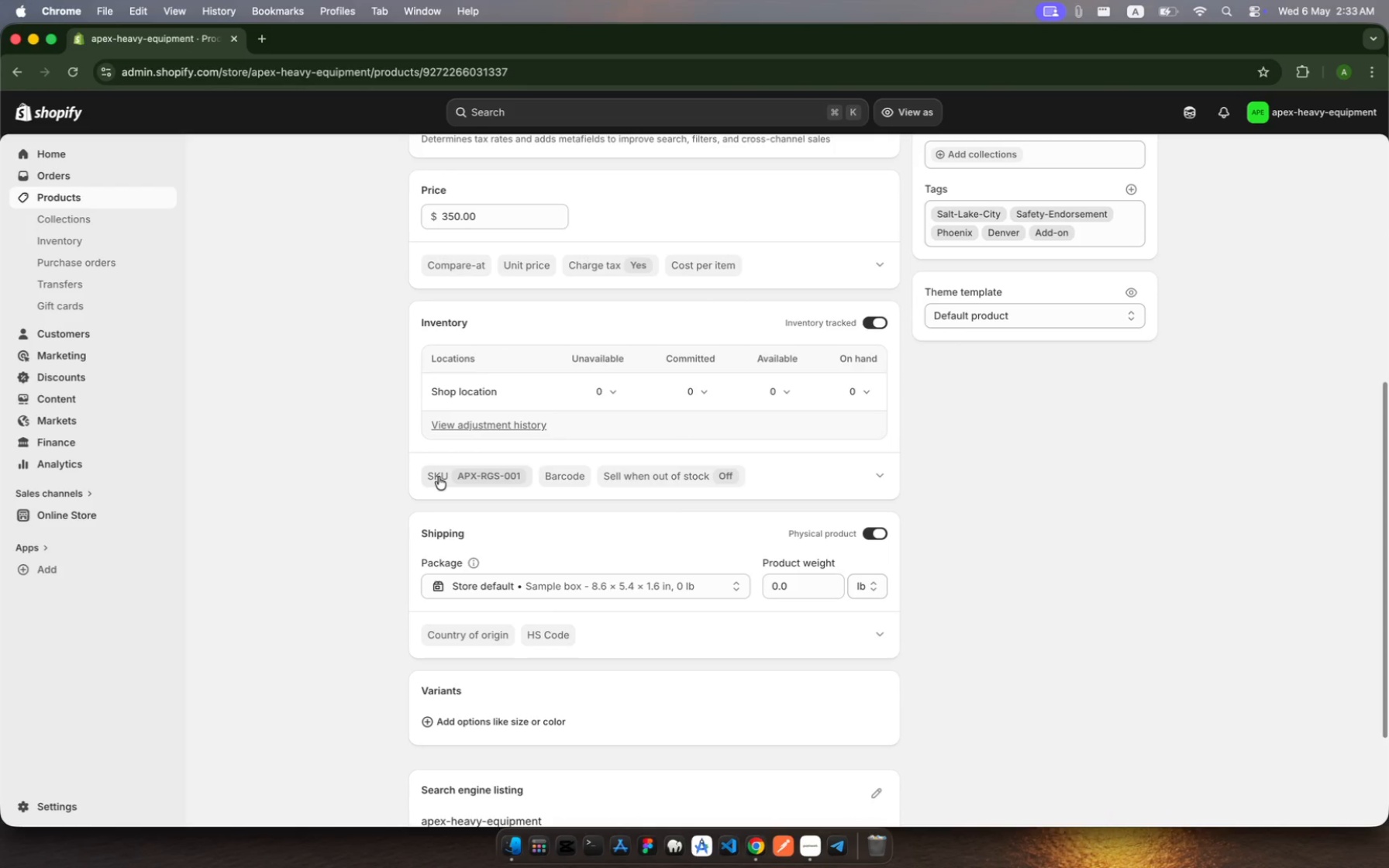 
left_click([437, 477])
 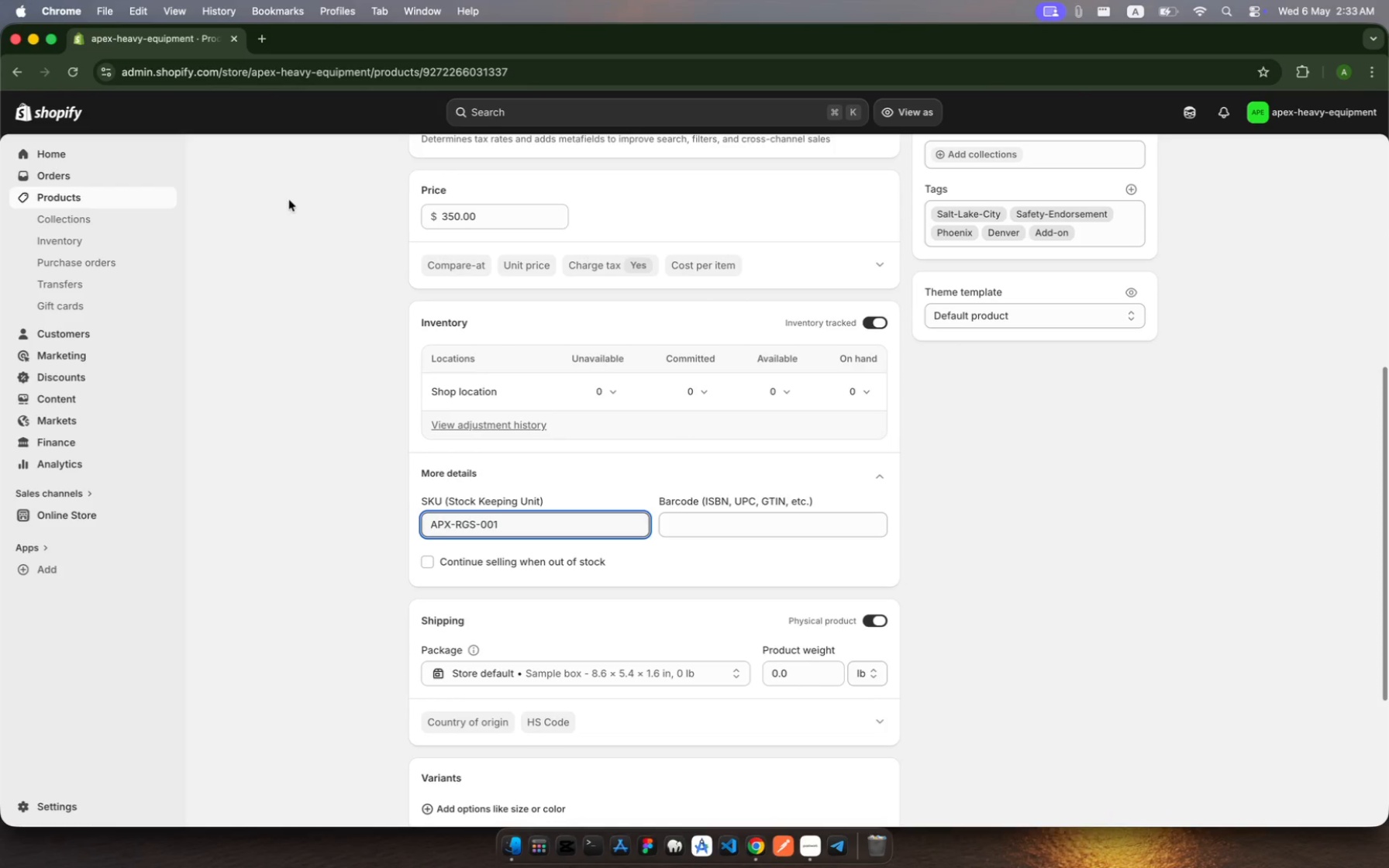 
left_click([101, 198])
 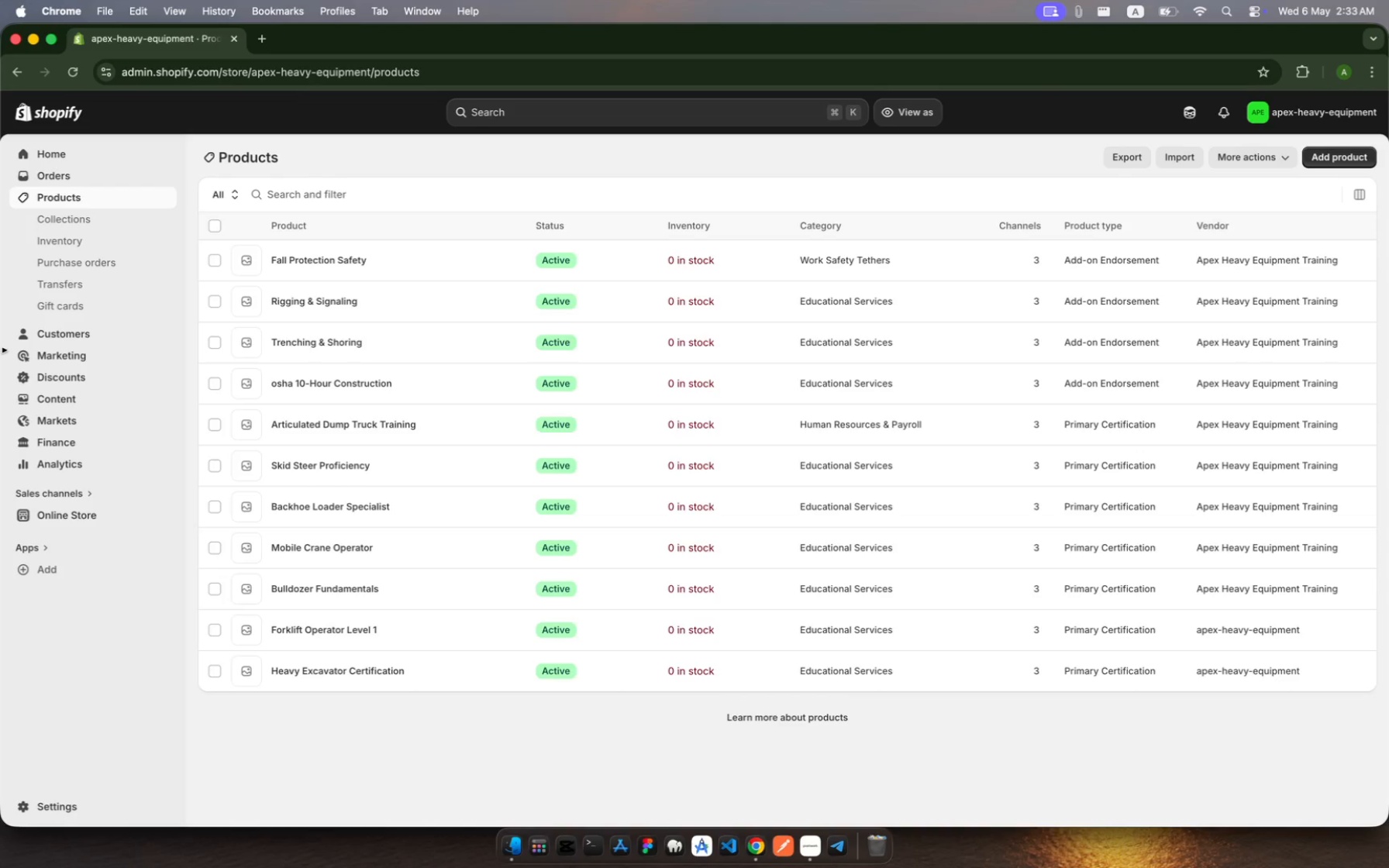 
wait(23.73)
 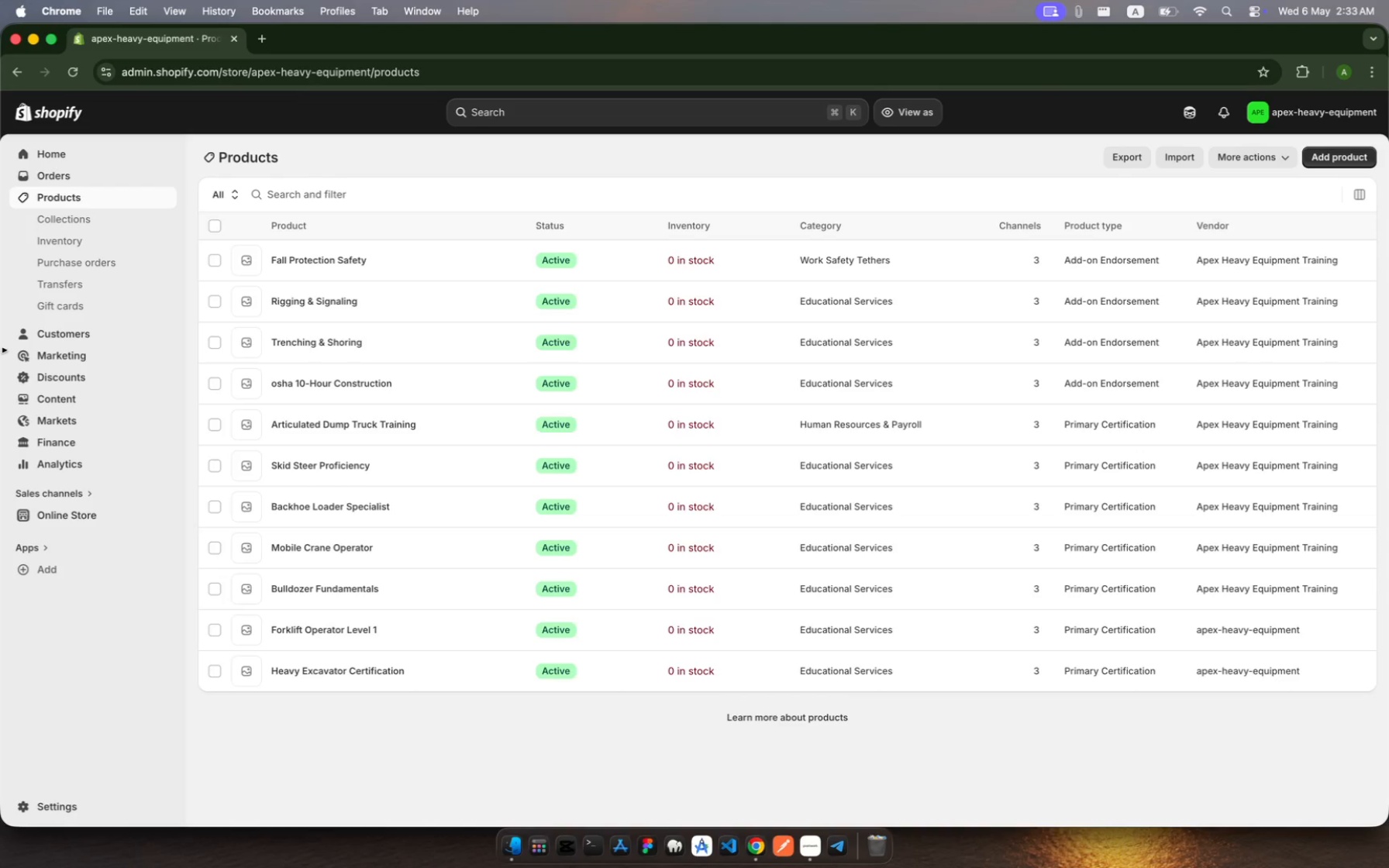 
left_click([1323, 157])
 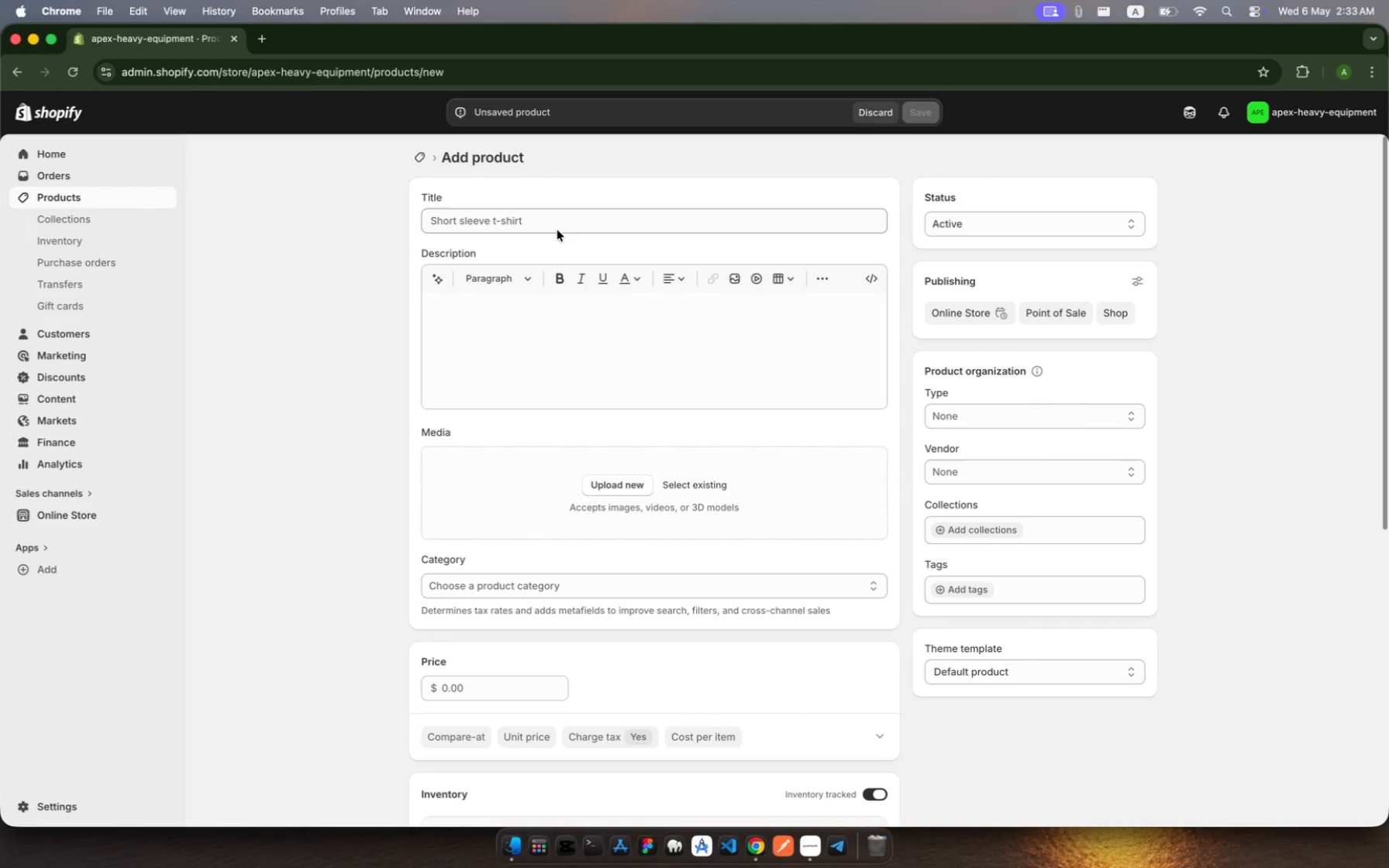 
left_click([534, 226])
 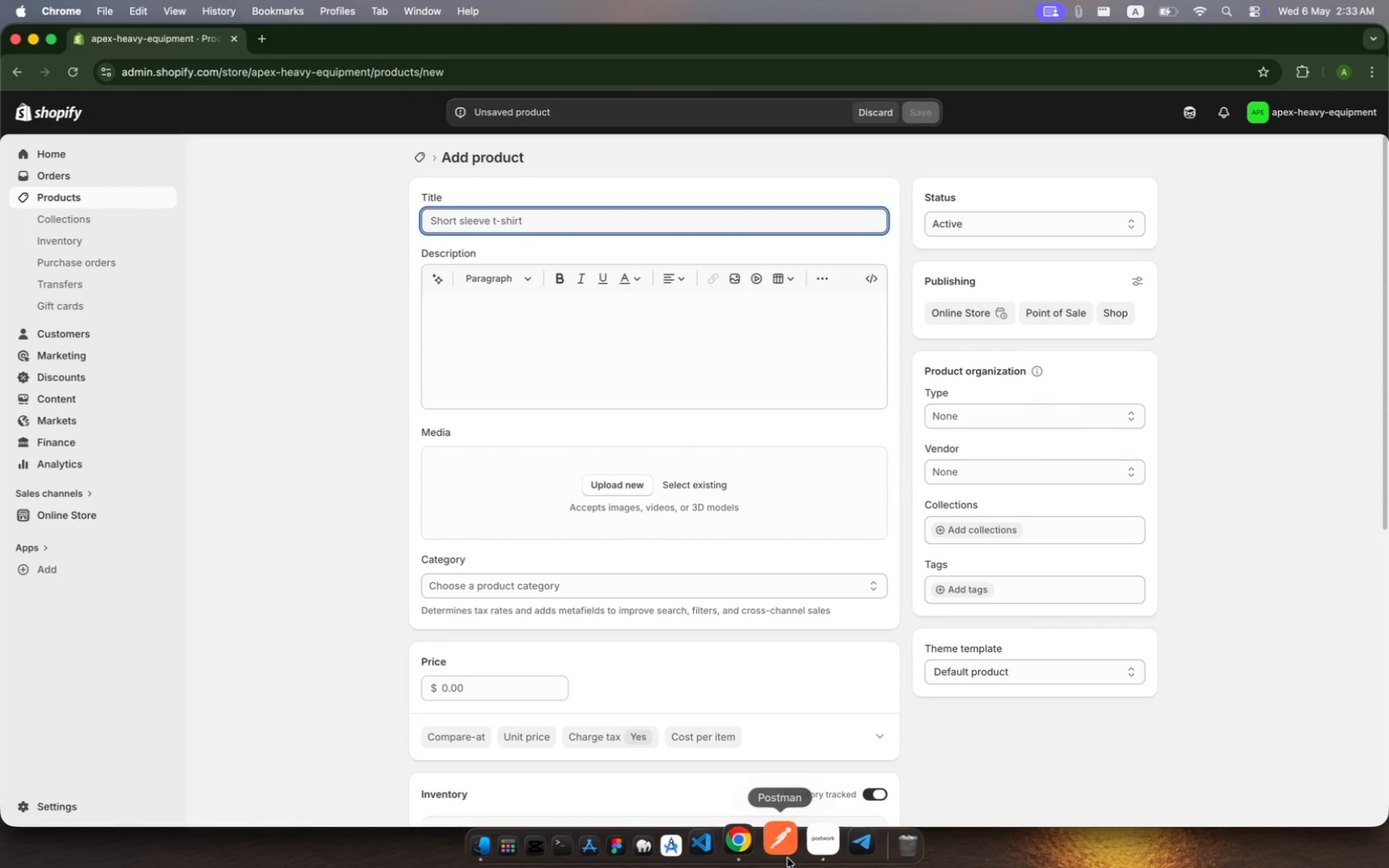 
left_click([805, 860])